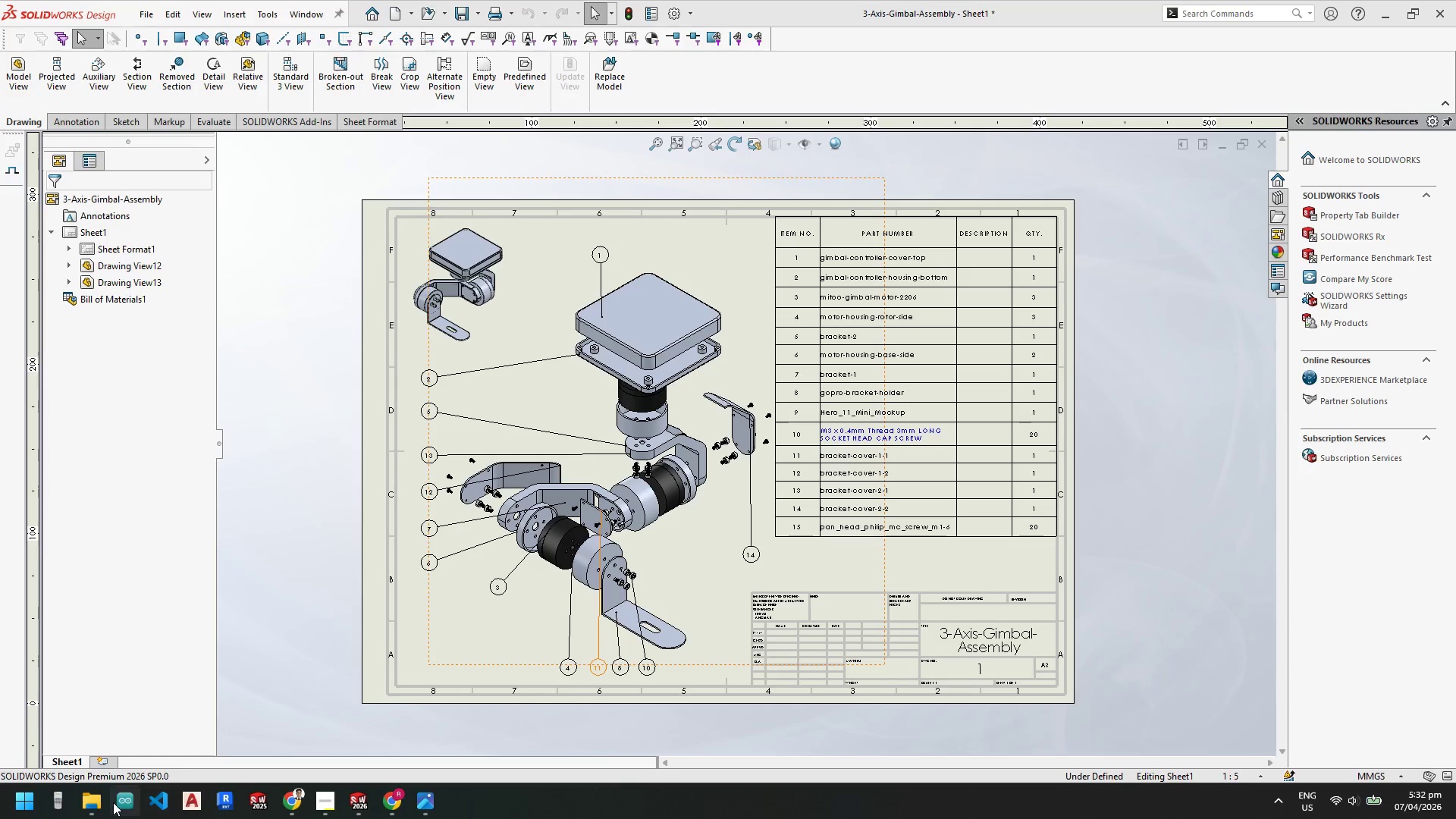 
left_click([97, 800])
 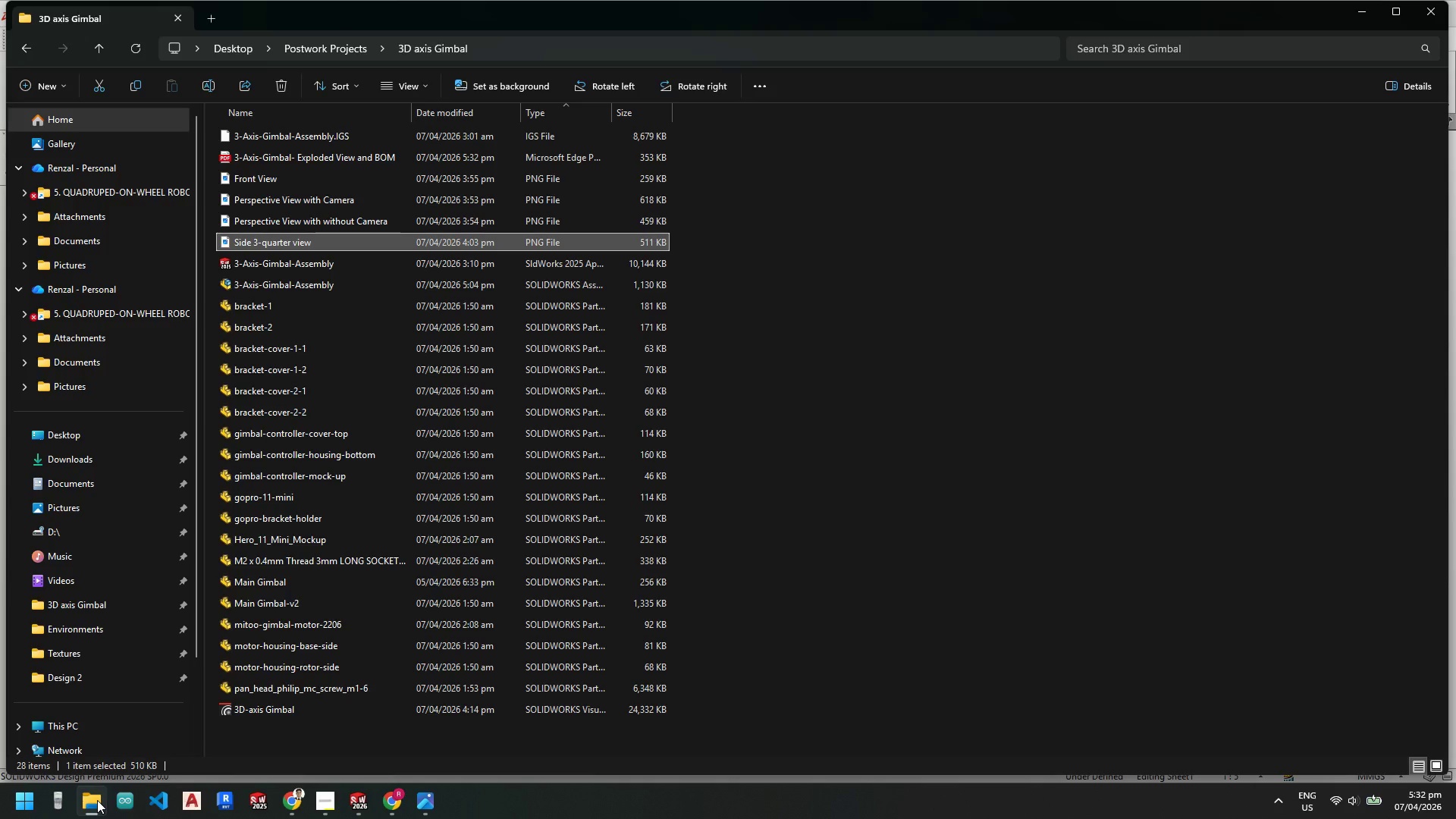 
left_click([97, 800])